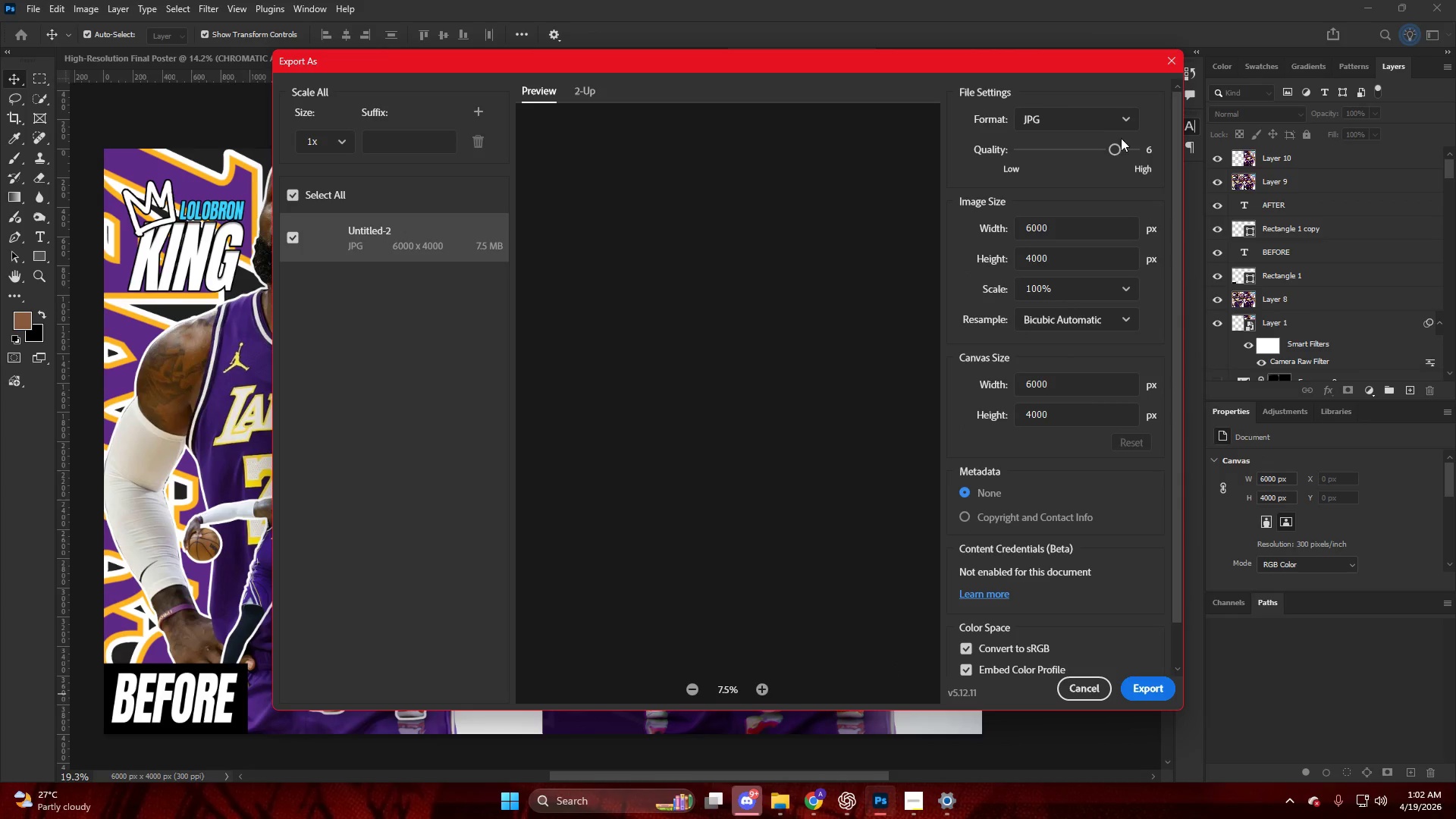 
left_click_drag(start_coordinate=[1120, 137], to_coordinate=[1137, 144])
 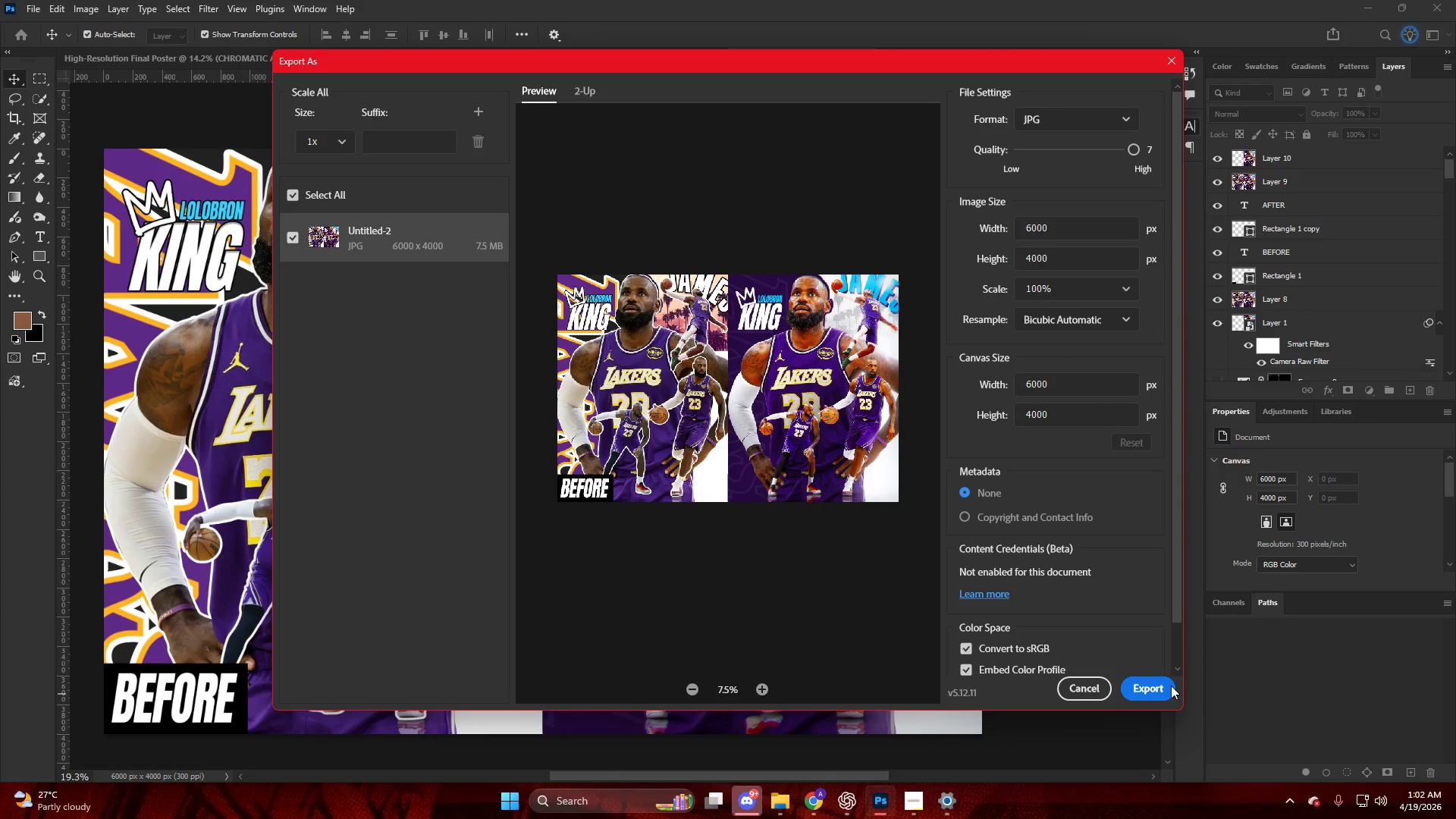 
left_click([1153, 689])
 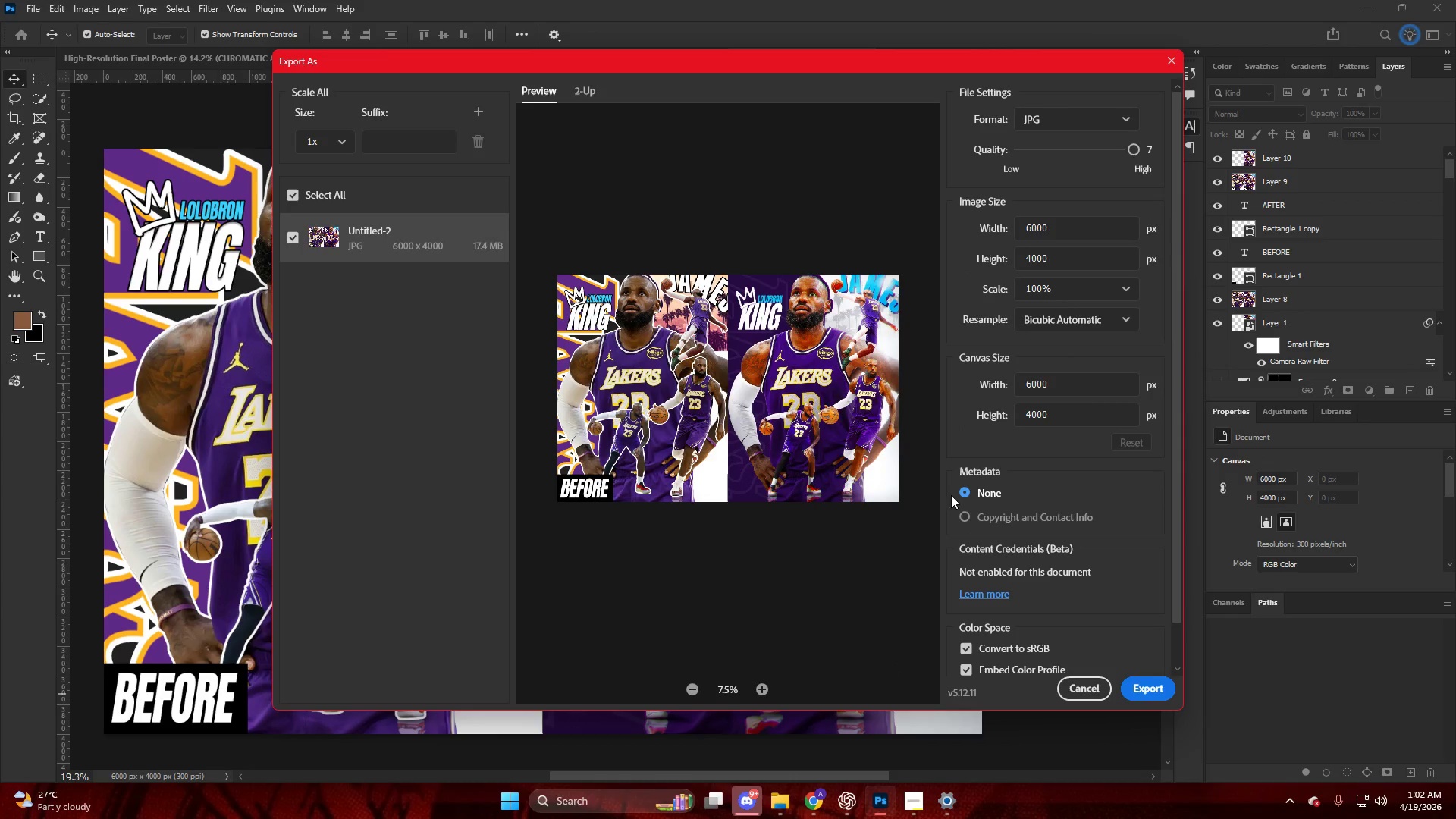 
left_click([1147, 696])
 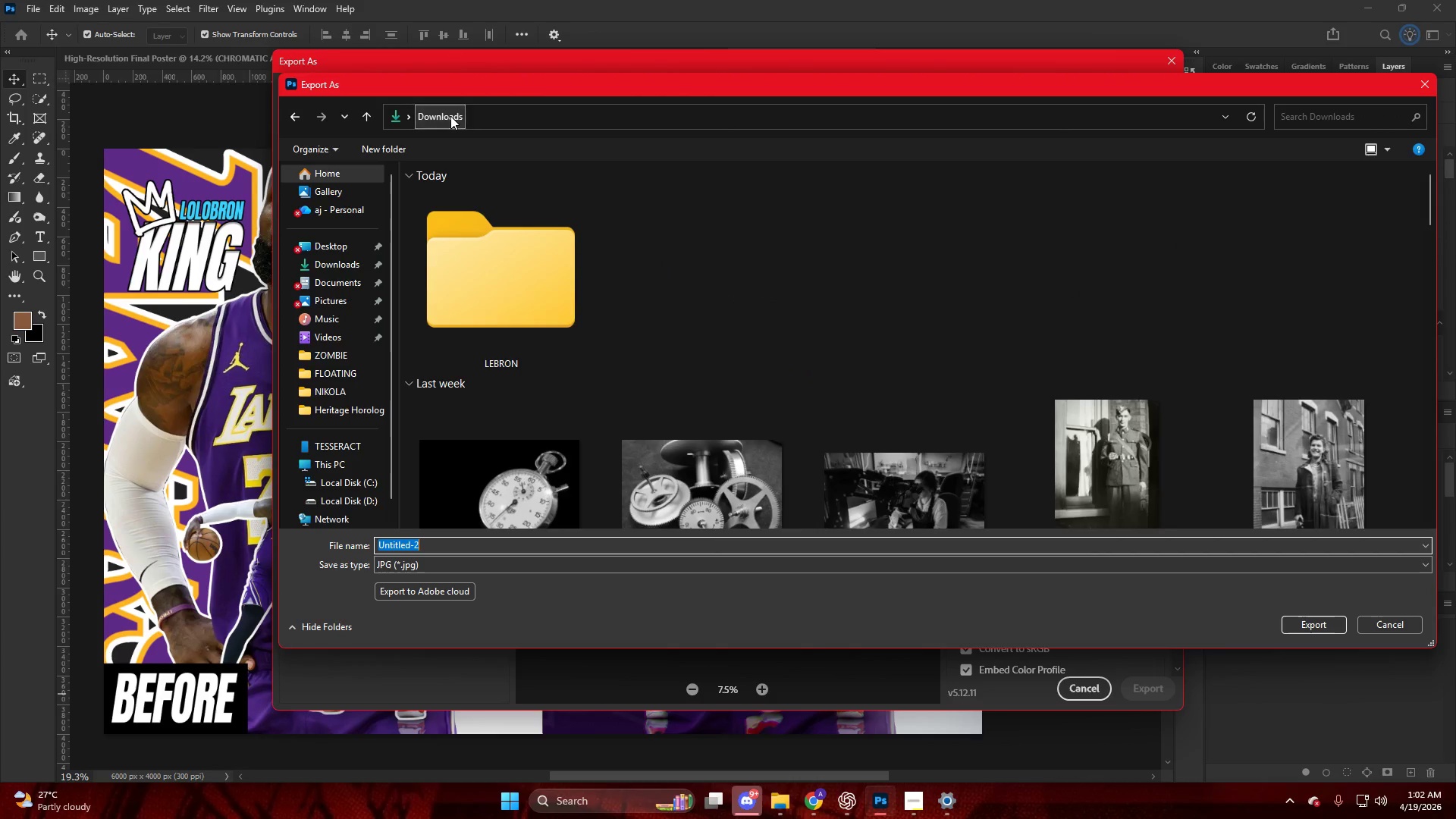 
double_click([516, 275])
 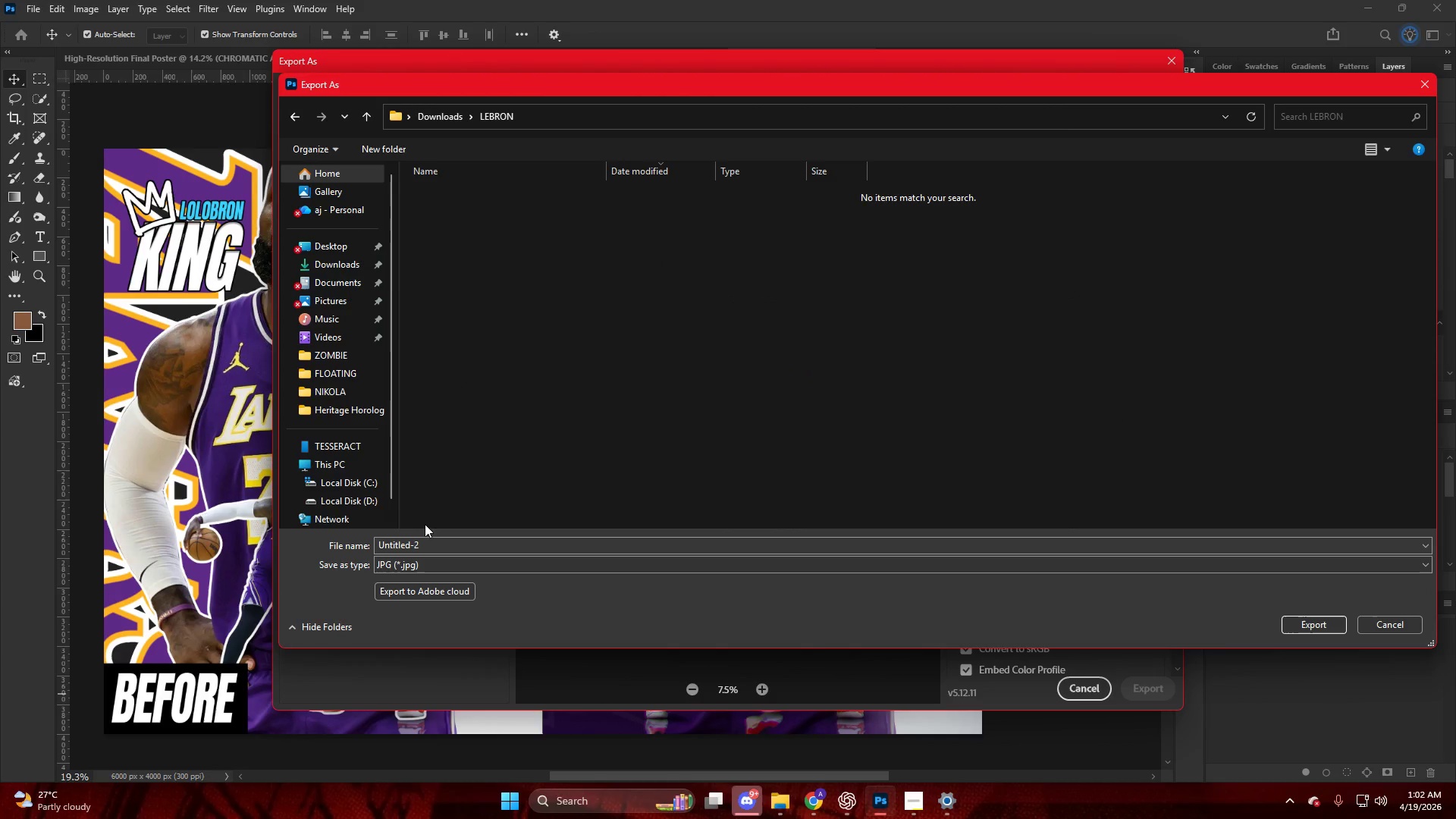 
left_click([429, 541])
 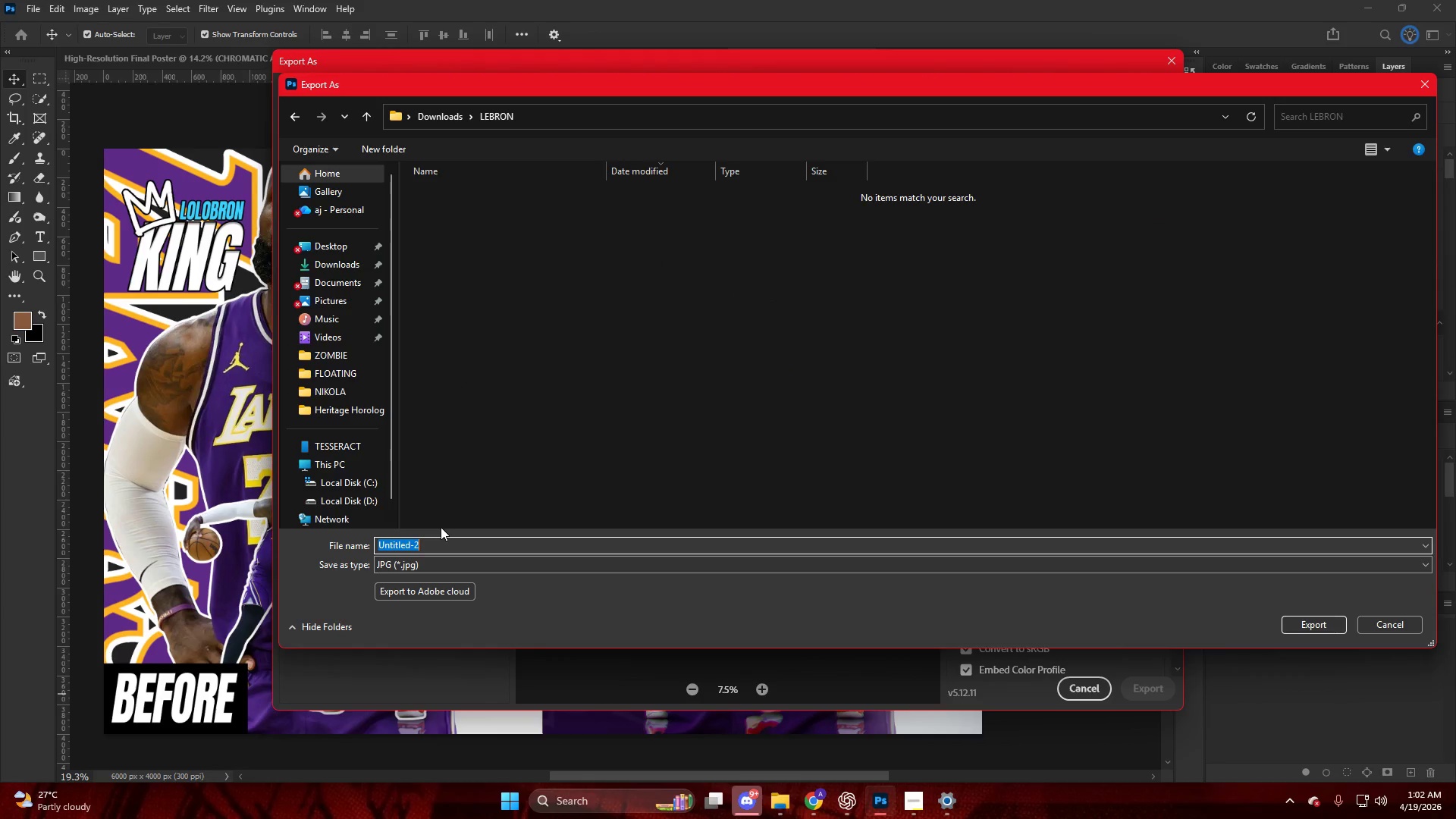 
type(BEFORE AND AFTER)
 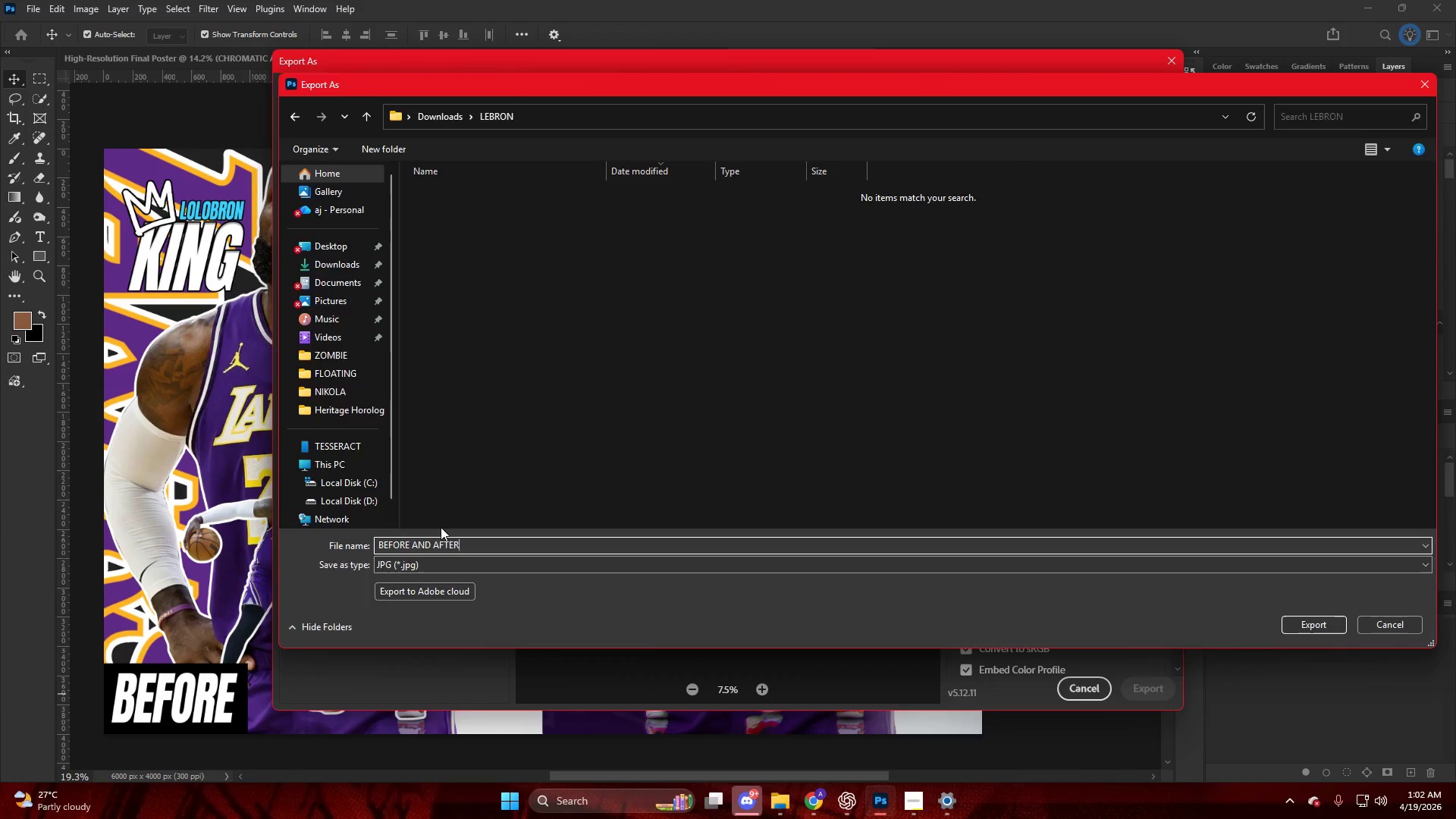 
key(Enter)
 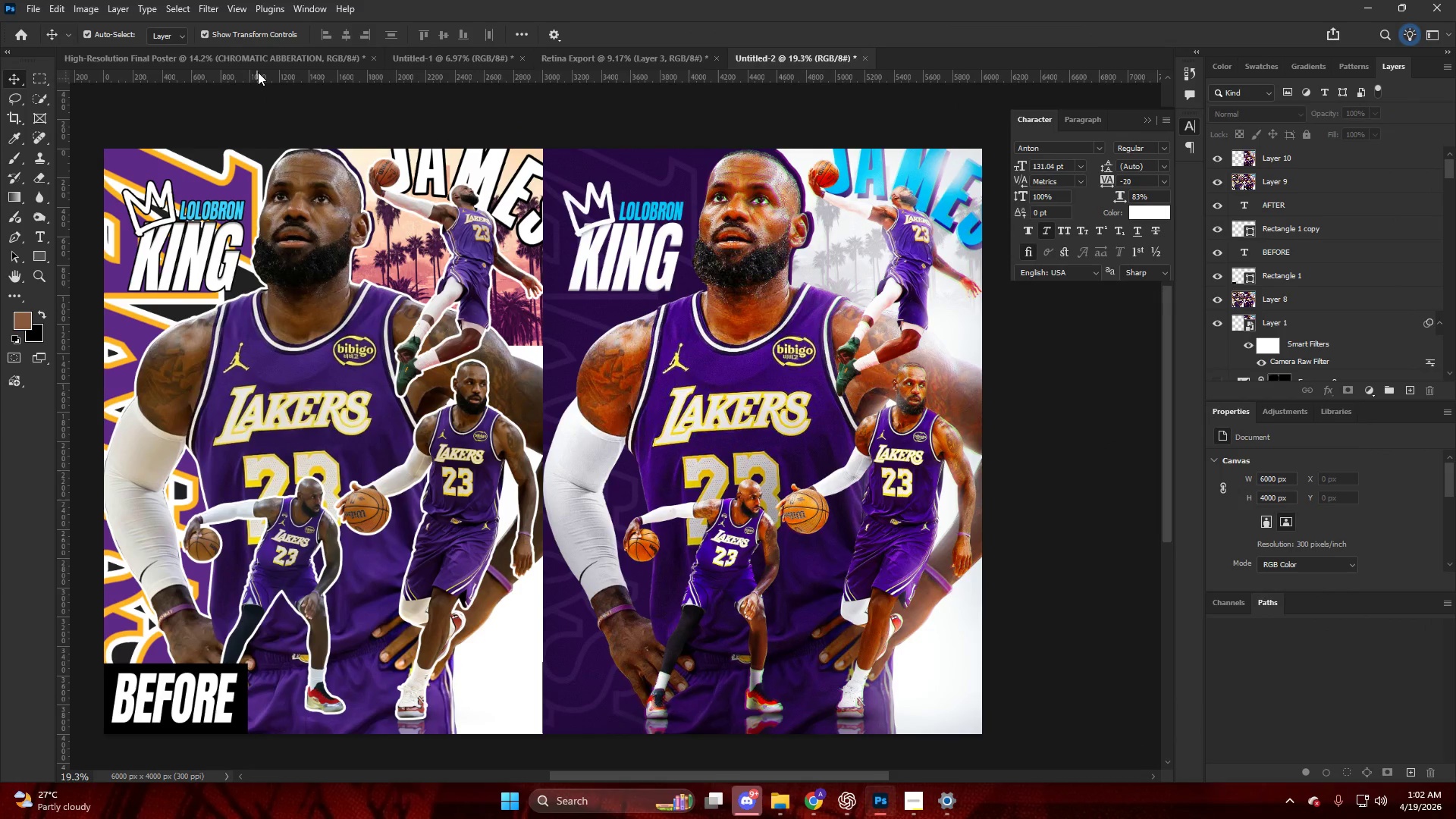 
double_click([267, 62])
 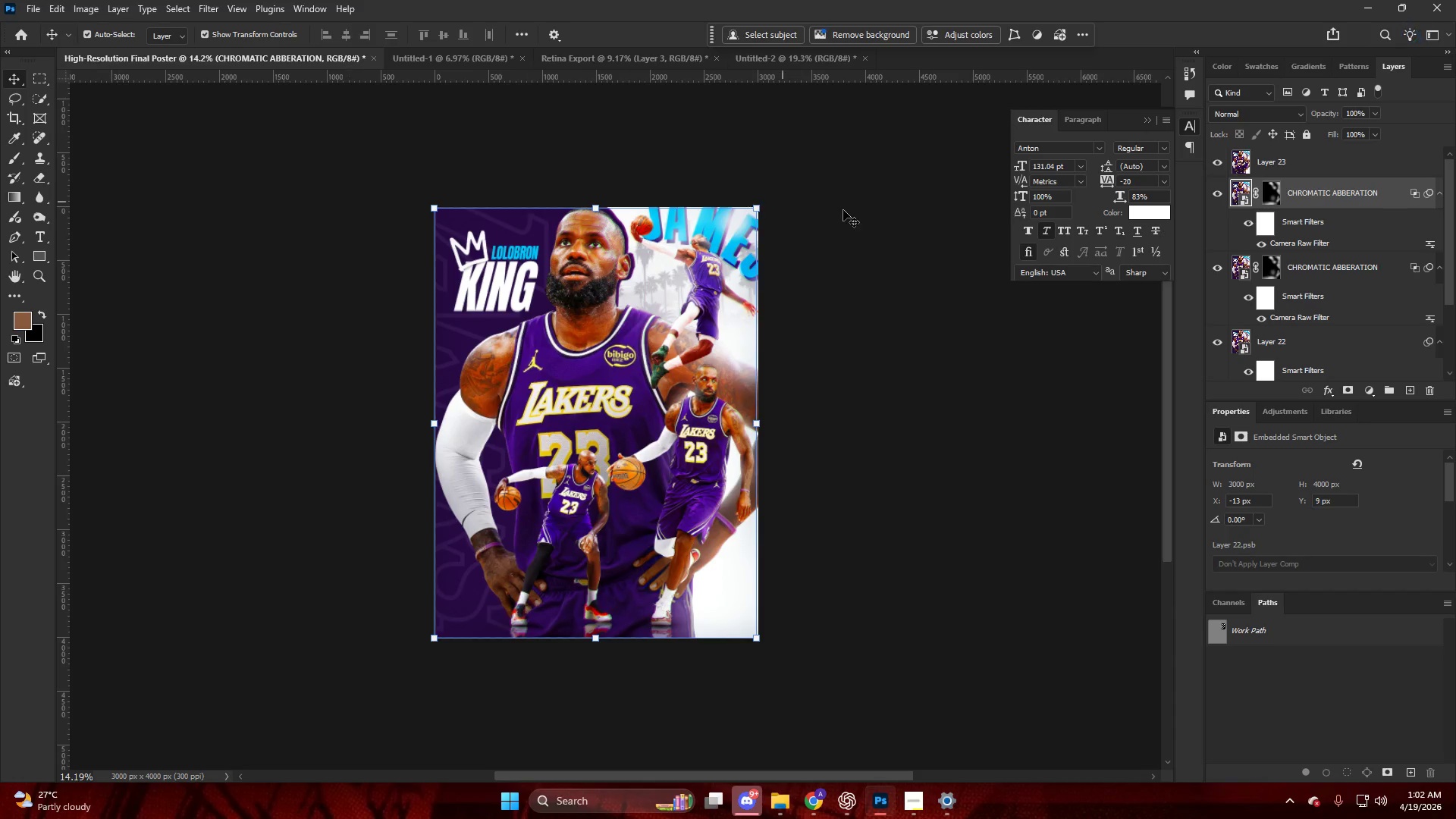 
key(Alt+Control+Shift+W)
 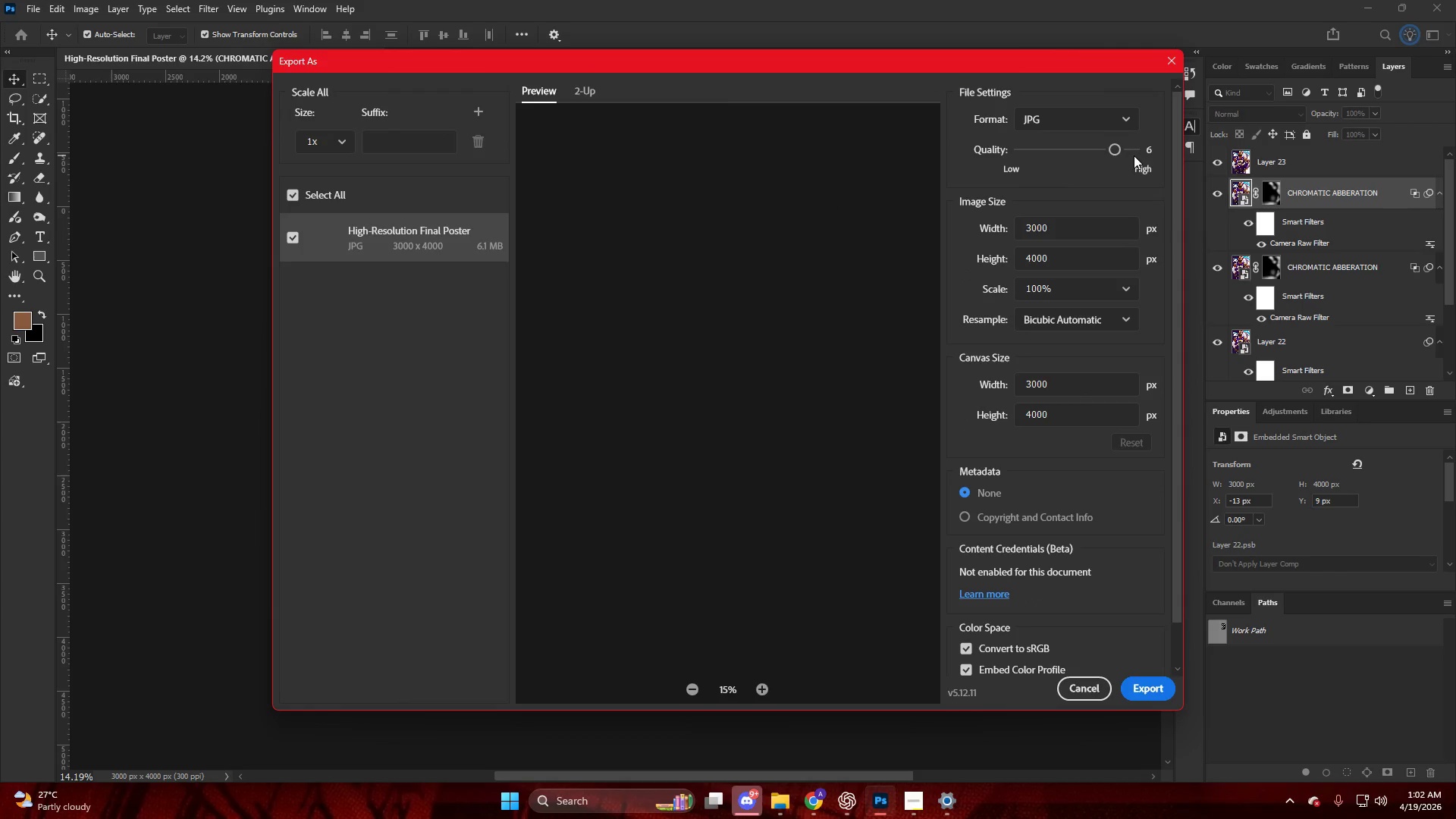 
left_click_drag(start_coordinate=[1124, 149], to_coordinate=[1138, 152])
 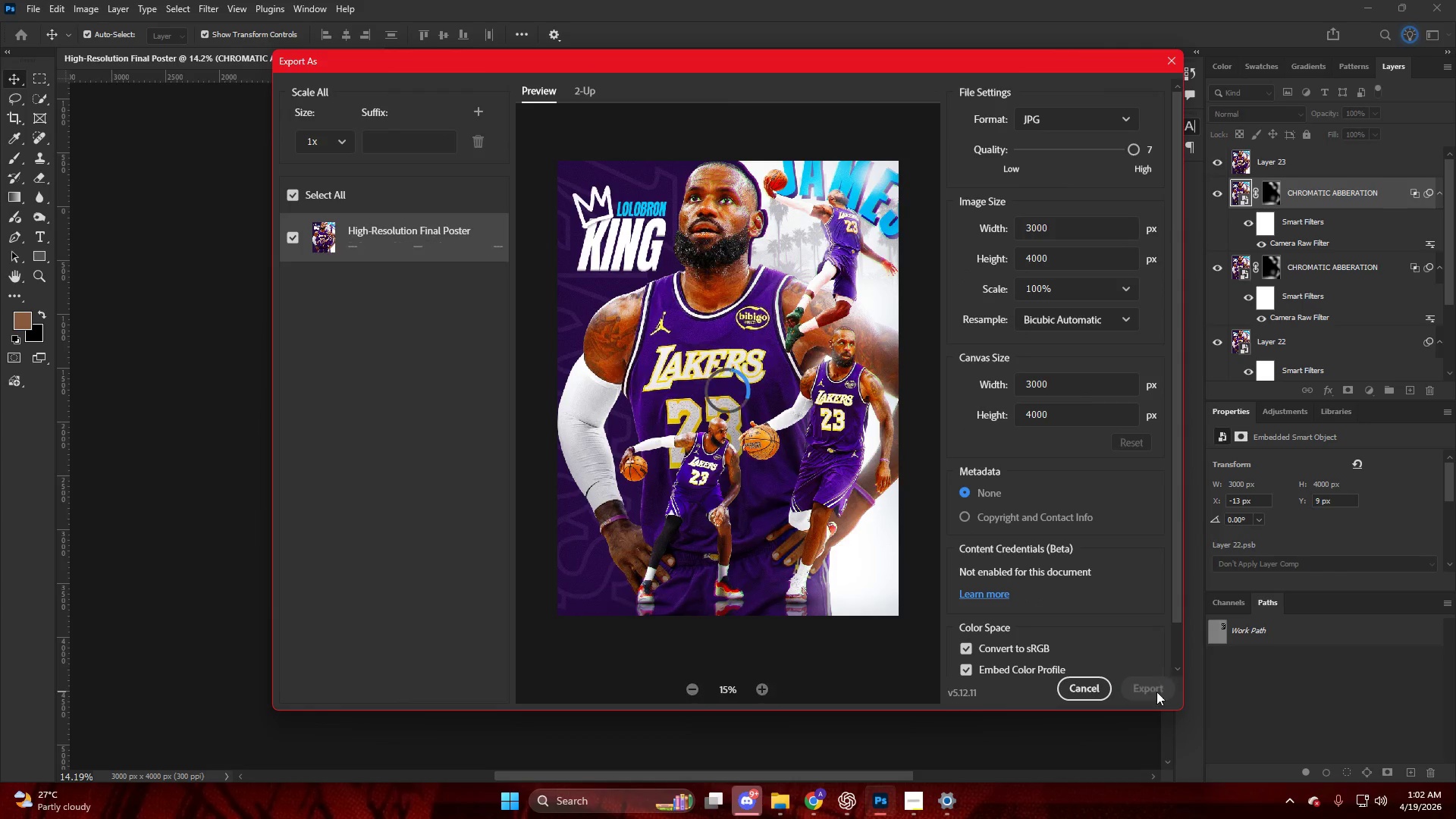 
left_click([1156, 692])
 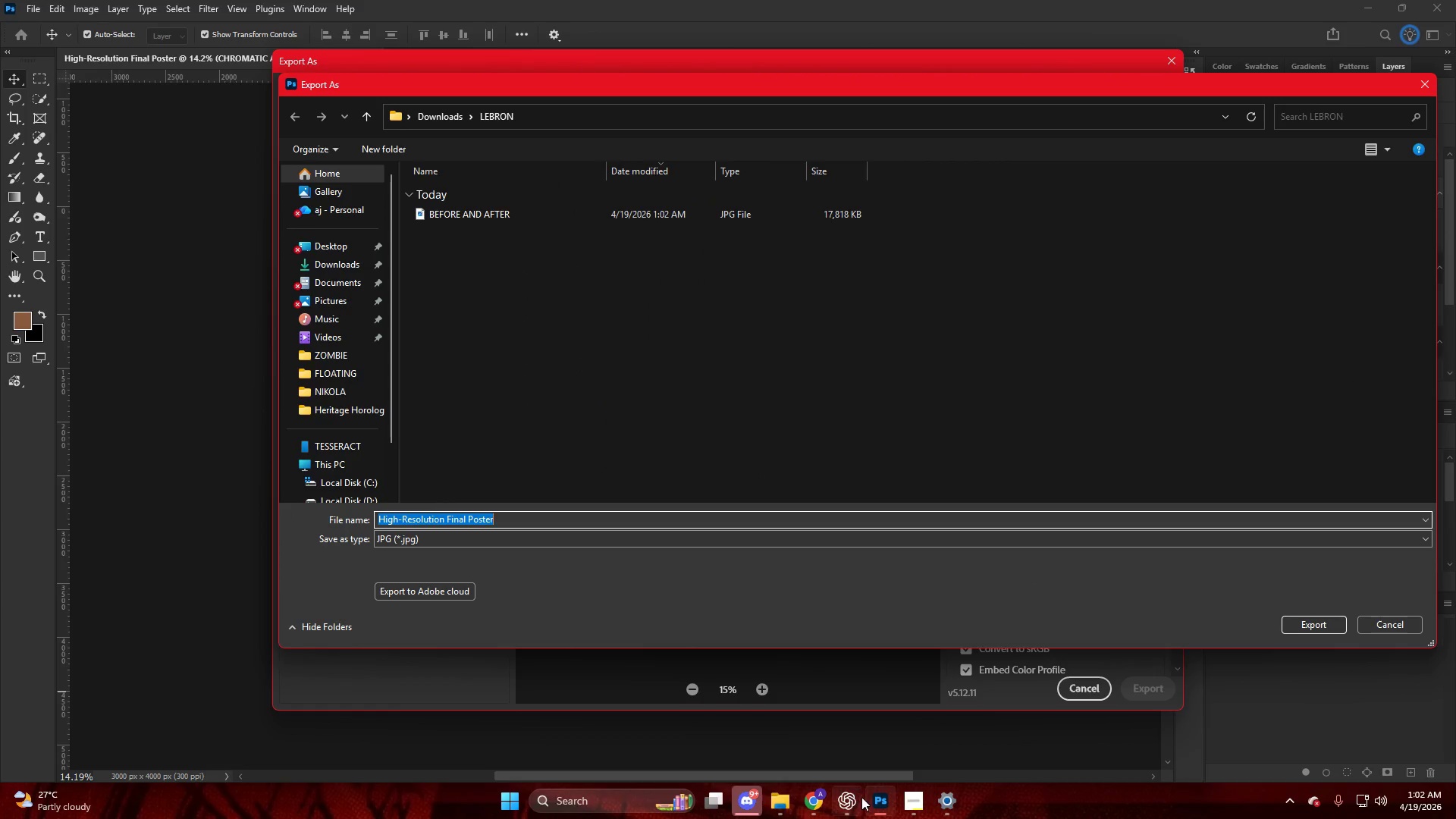 
left_click([913, 796])